 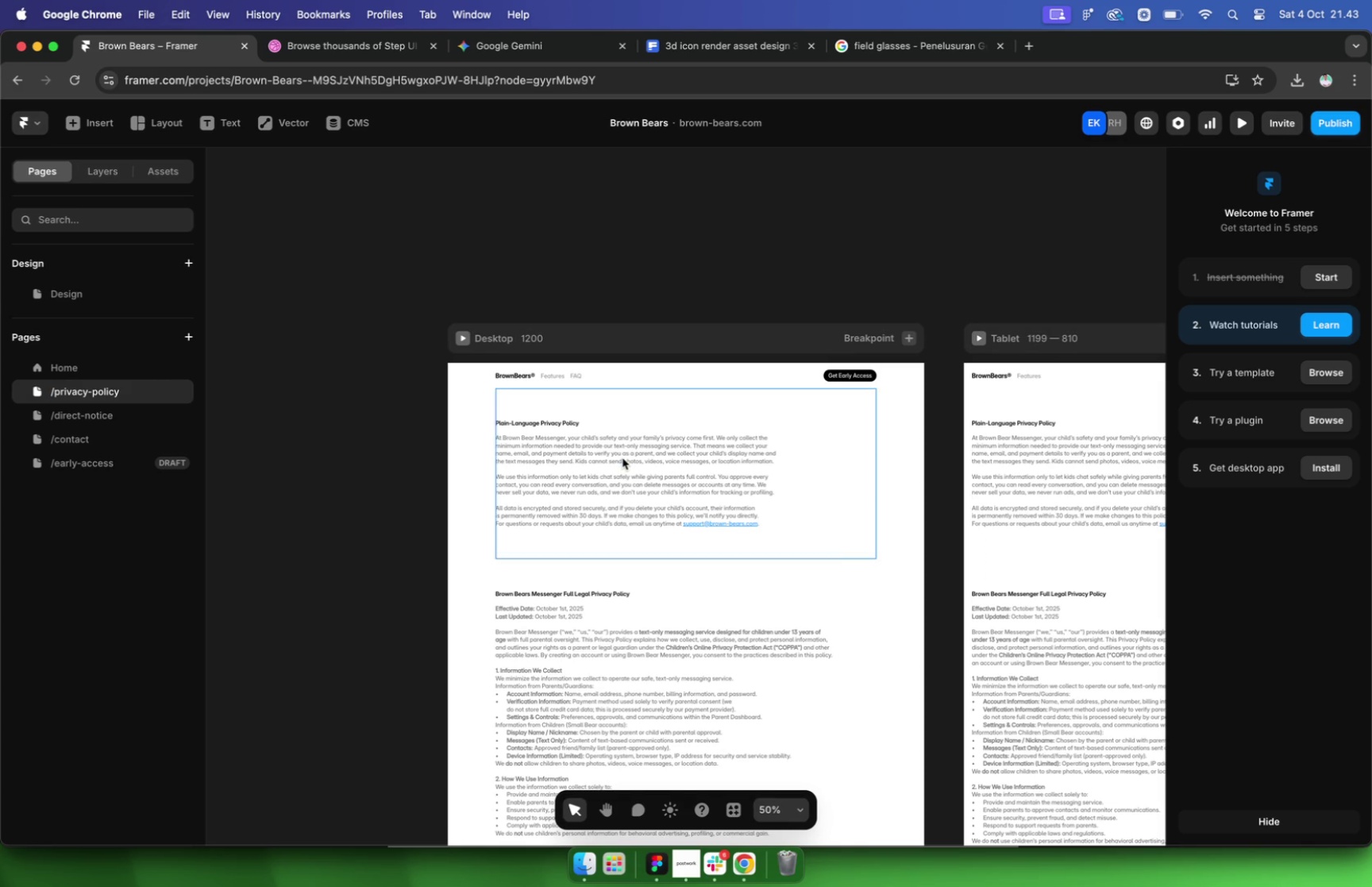 
scroll: coordinate [456, 553], scroll_direction: up, amount: 8.0
 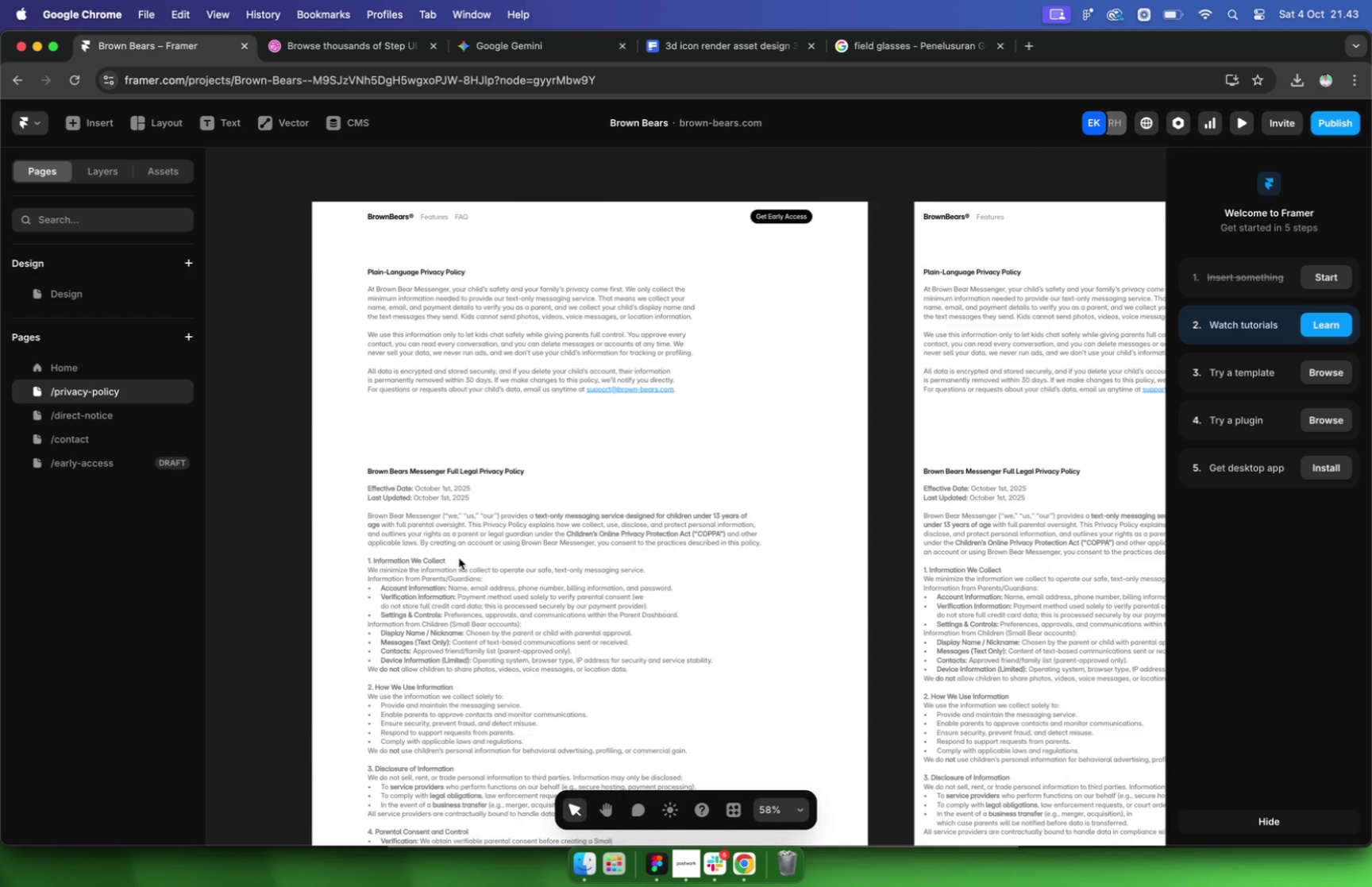 
scroll: coordinate [453, 521], scroll_direction: down, amount: 31.0
 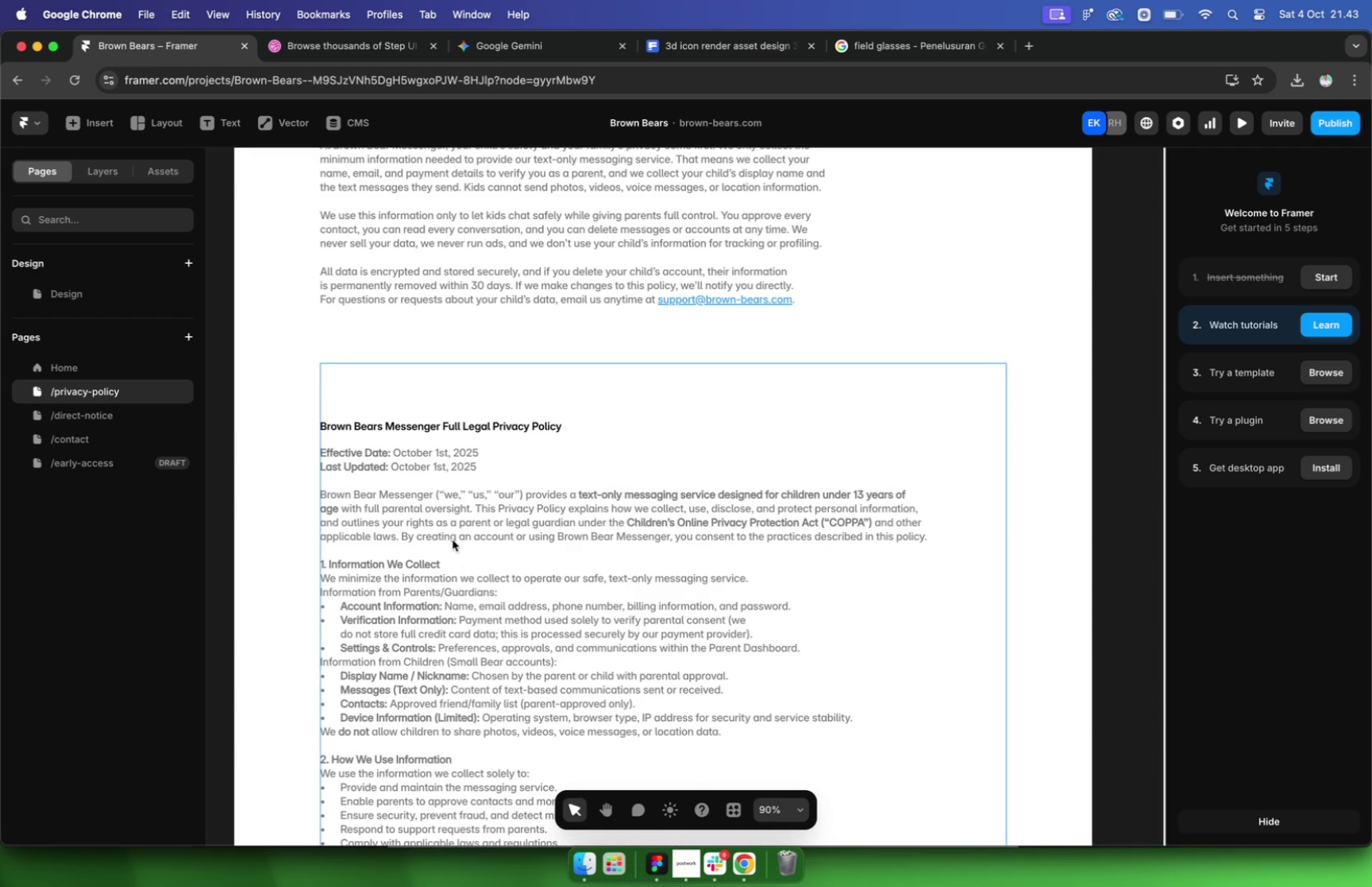 
key(Meta+CommandLeft)
 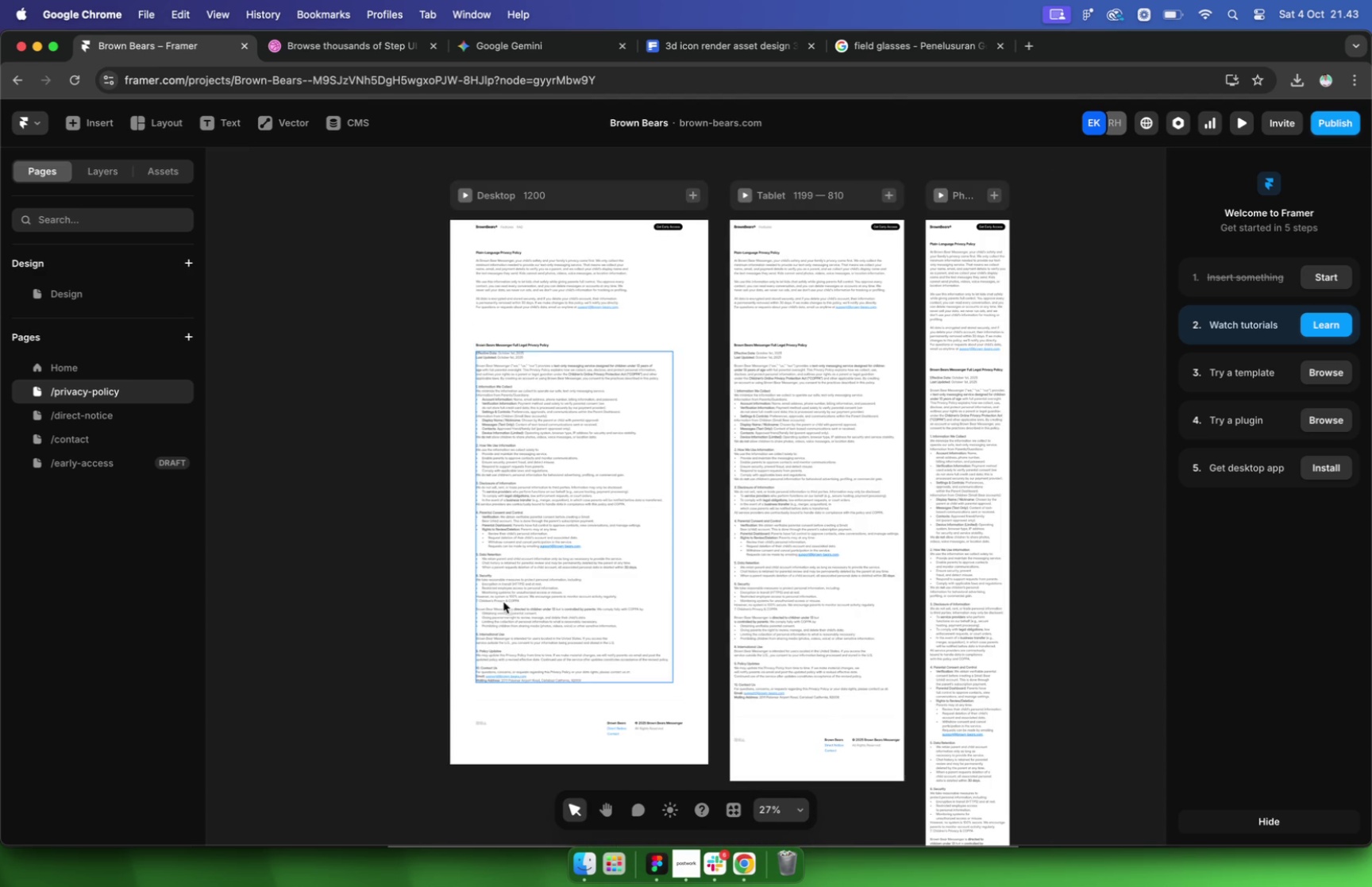 
scroll: coordinate [522, 361], scroll_direction: up, amount: 57.0